 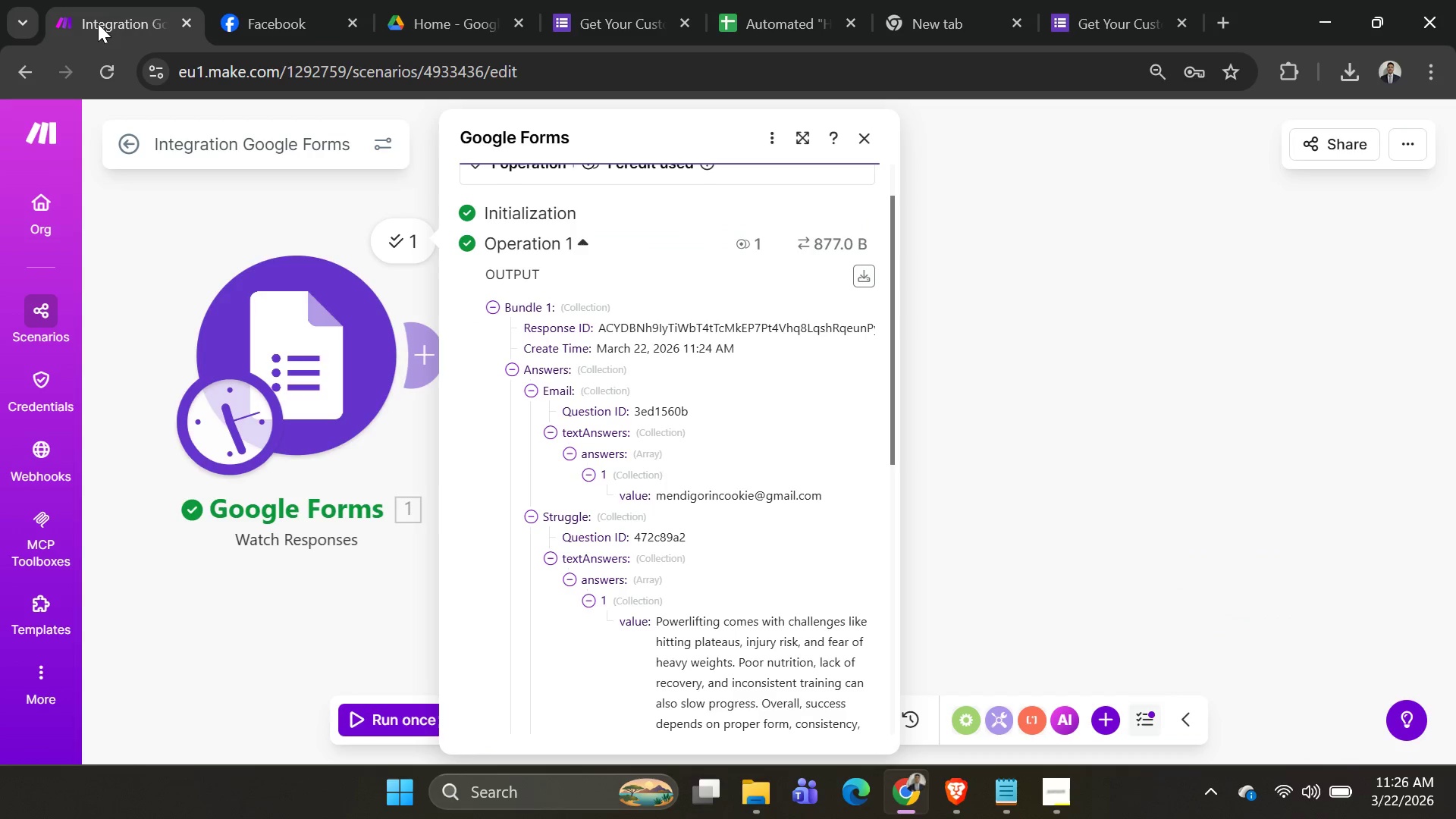 
left_click([1238, 472])
 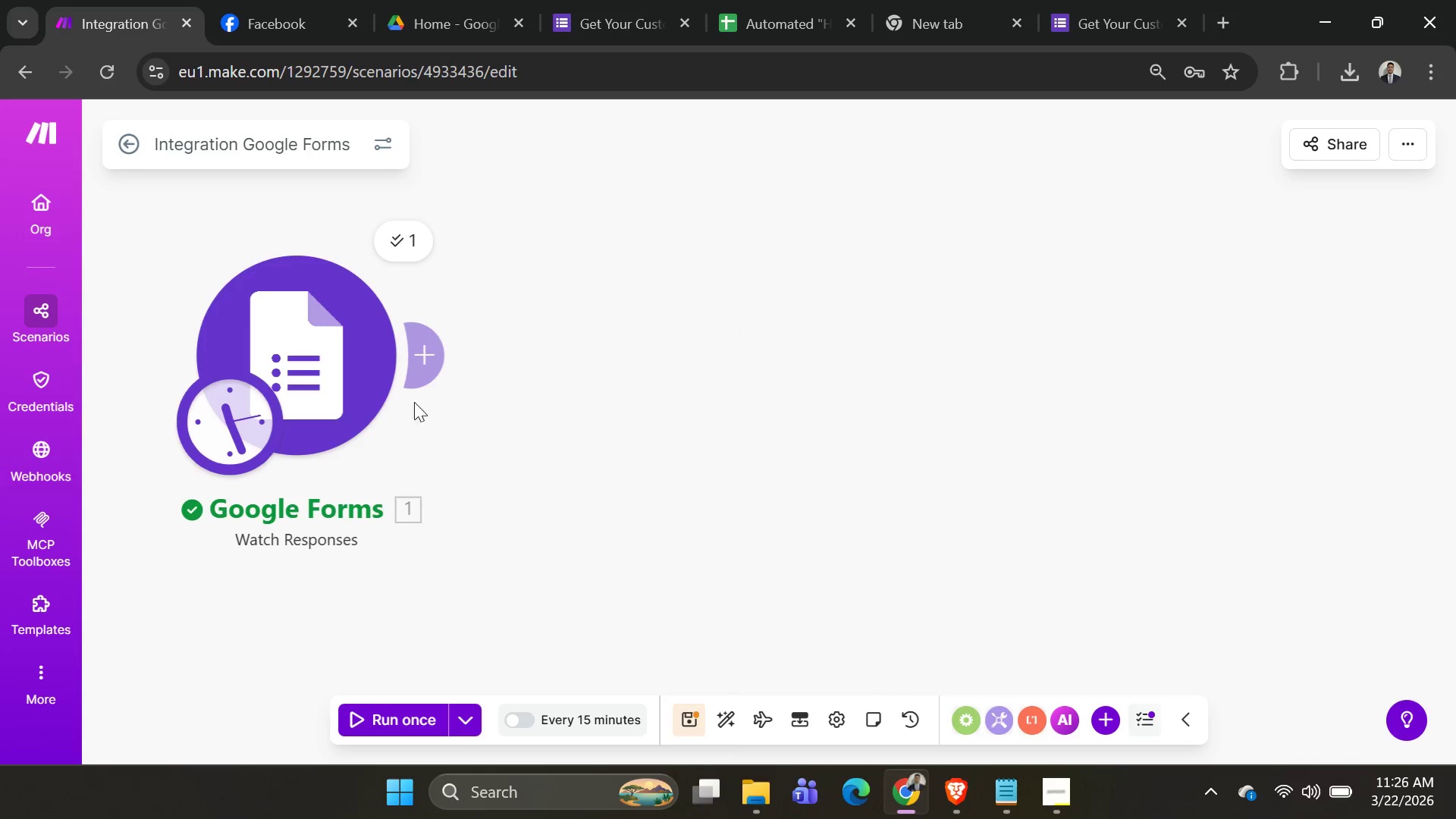 
left_click([425, 386])
 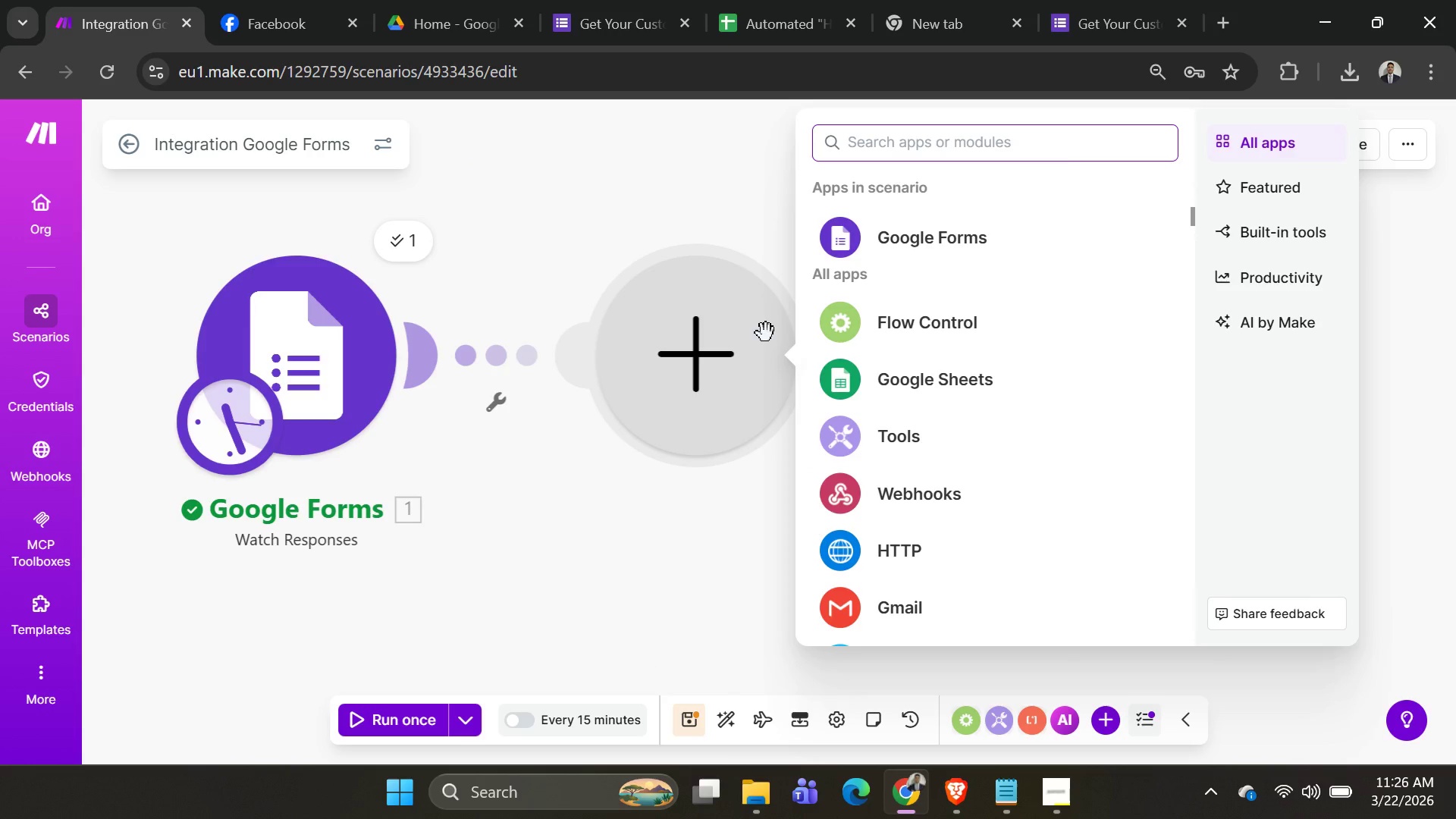 
type(Gemi)
 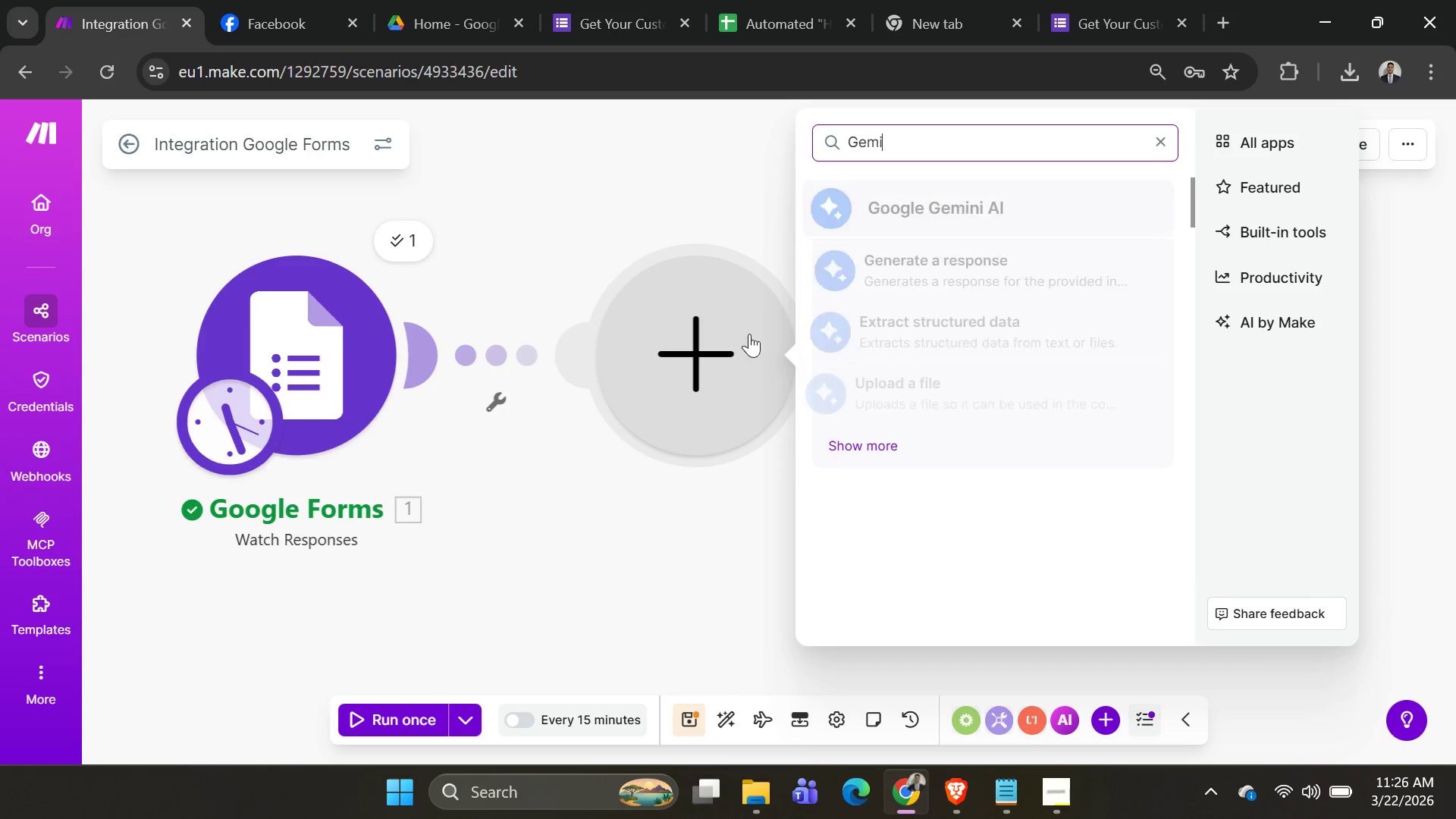 
type(ni)
 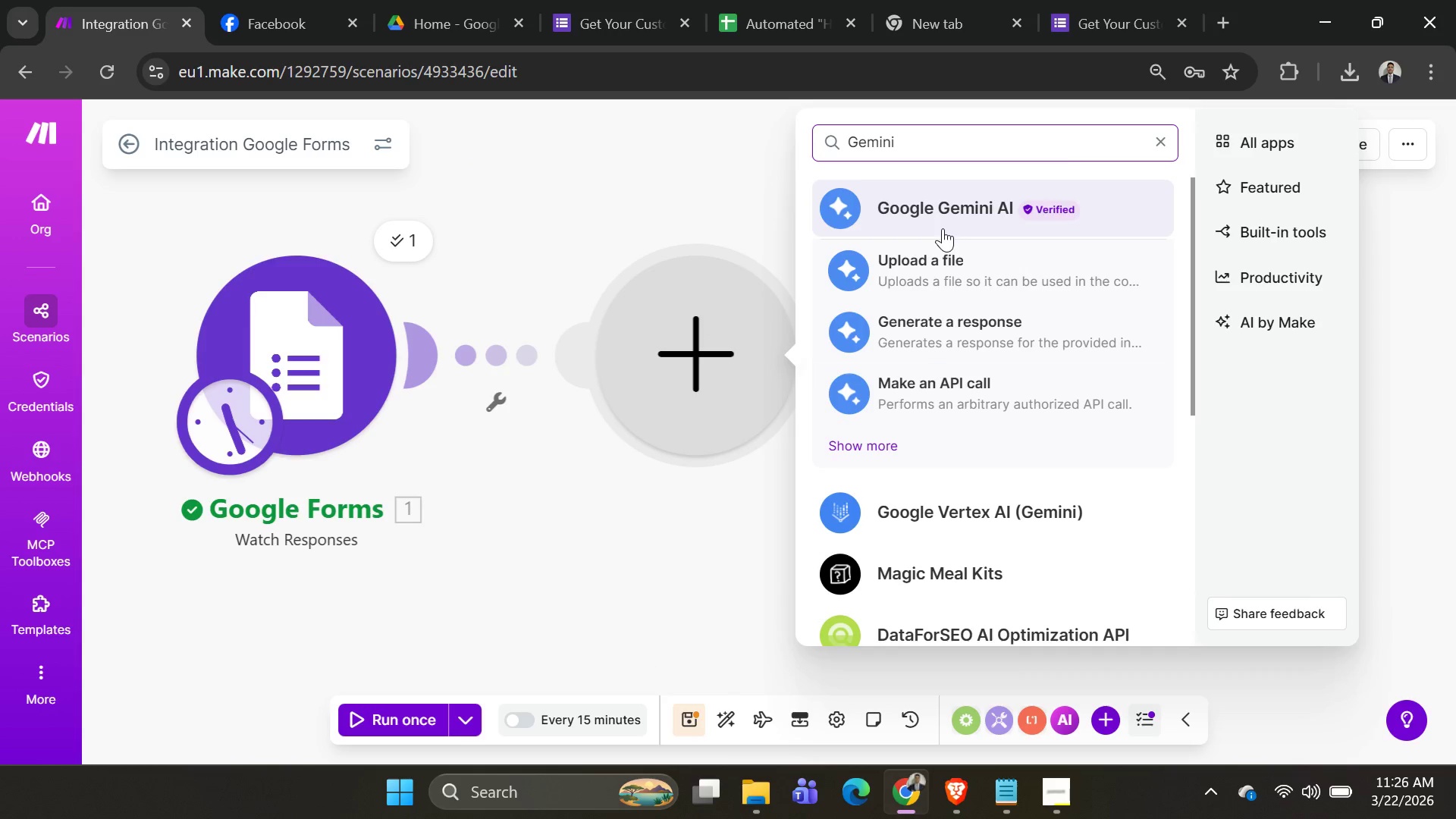 
left_click([993, 348])
 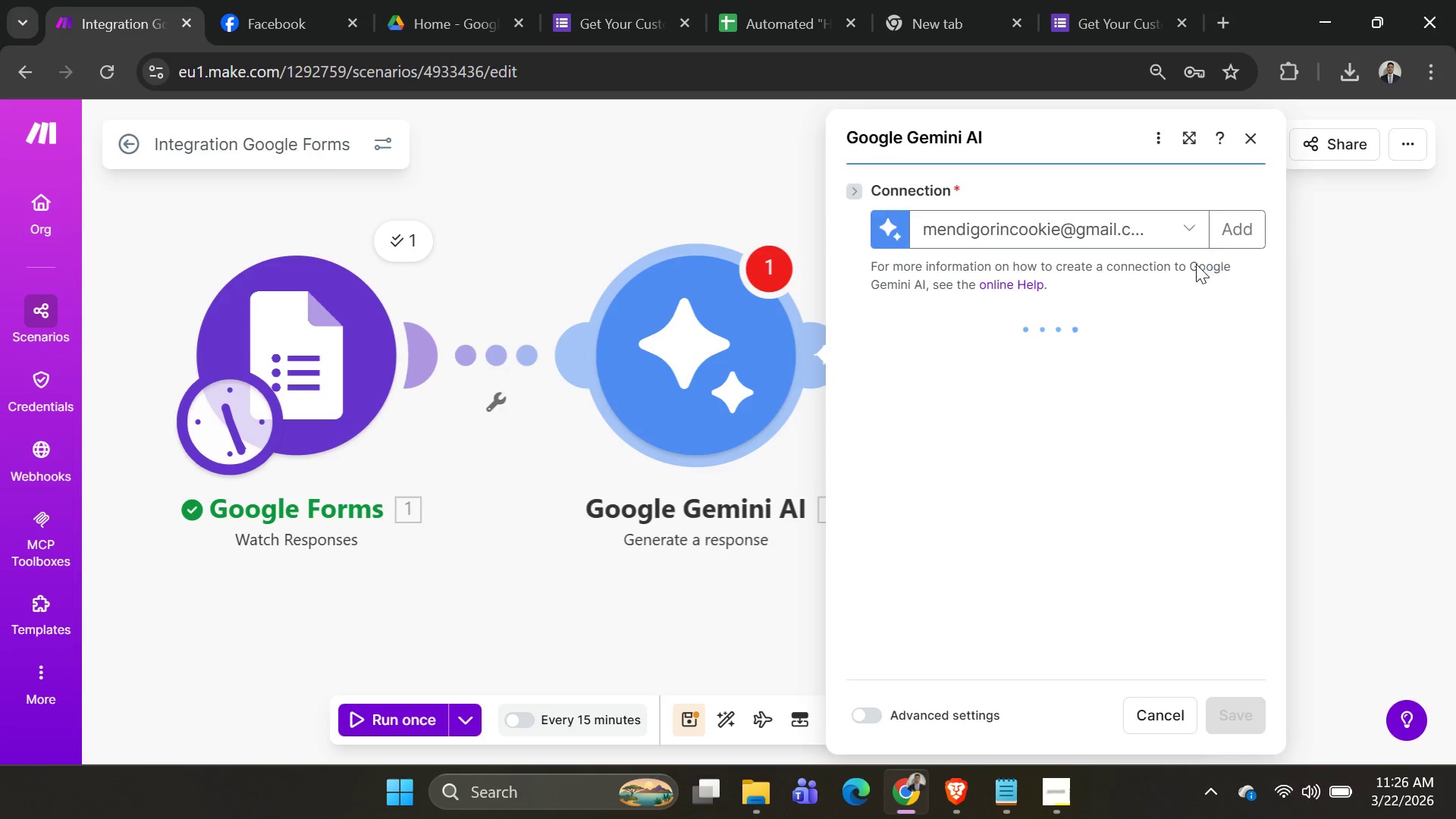 
scroll: coordinate [1121, 362], scroll_direction: down, amount: 1.0
 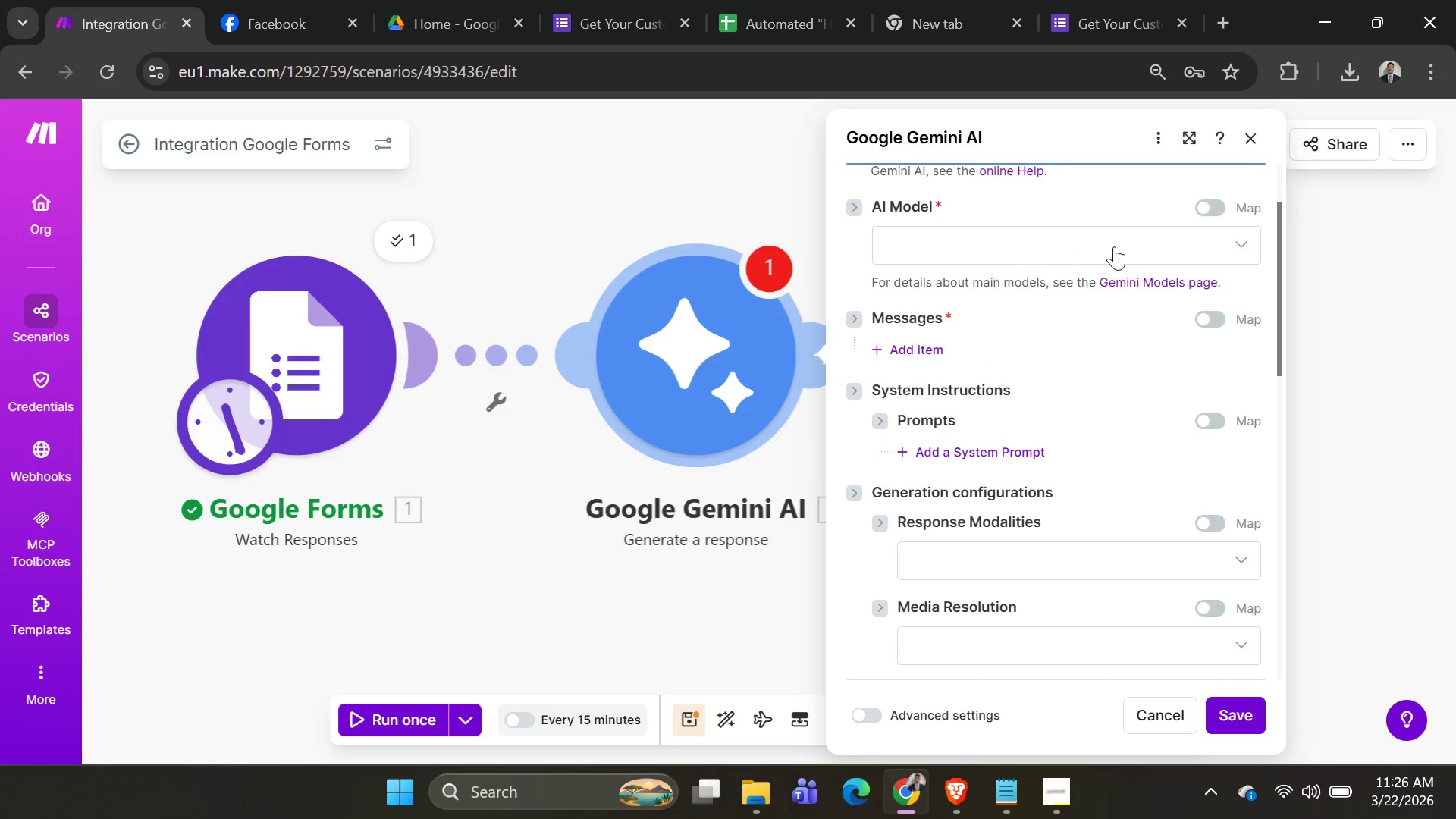 
left_click([1189, 236])
 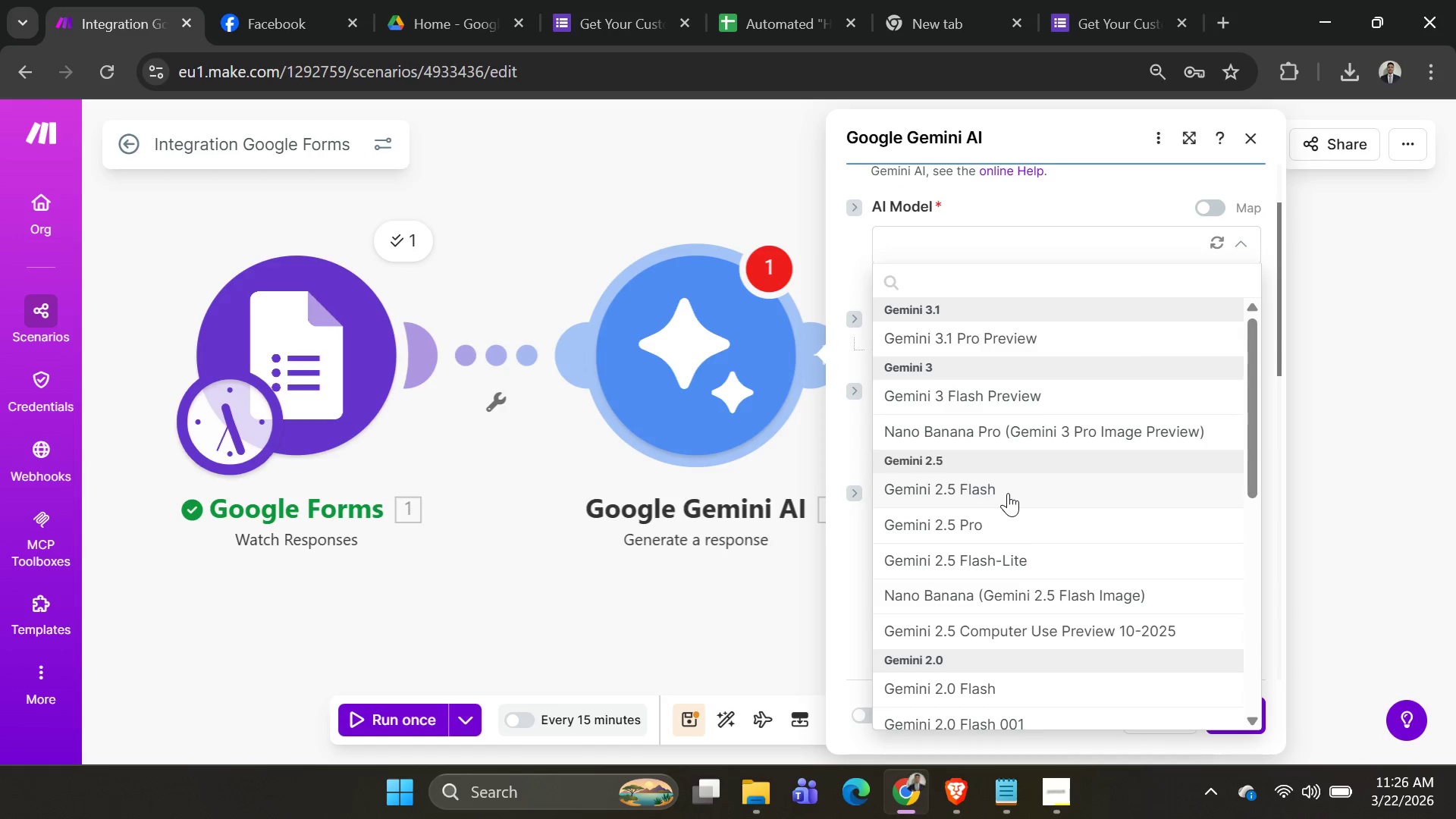 
wait(6.98)
 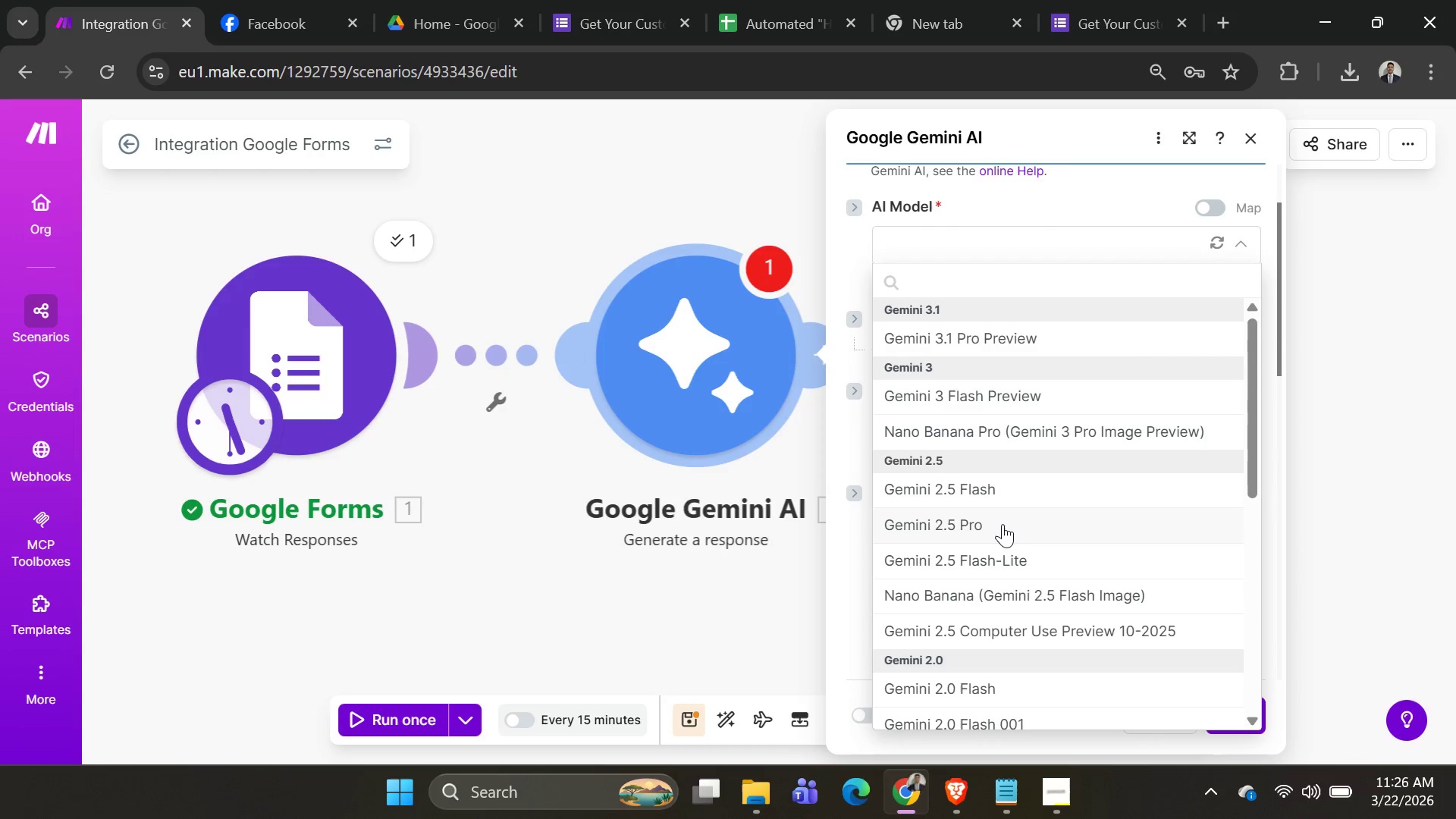 
left_click([1008, 493])
 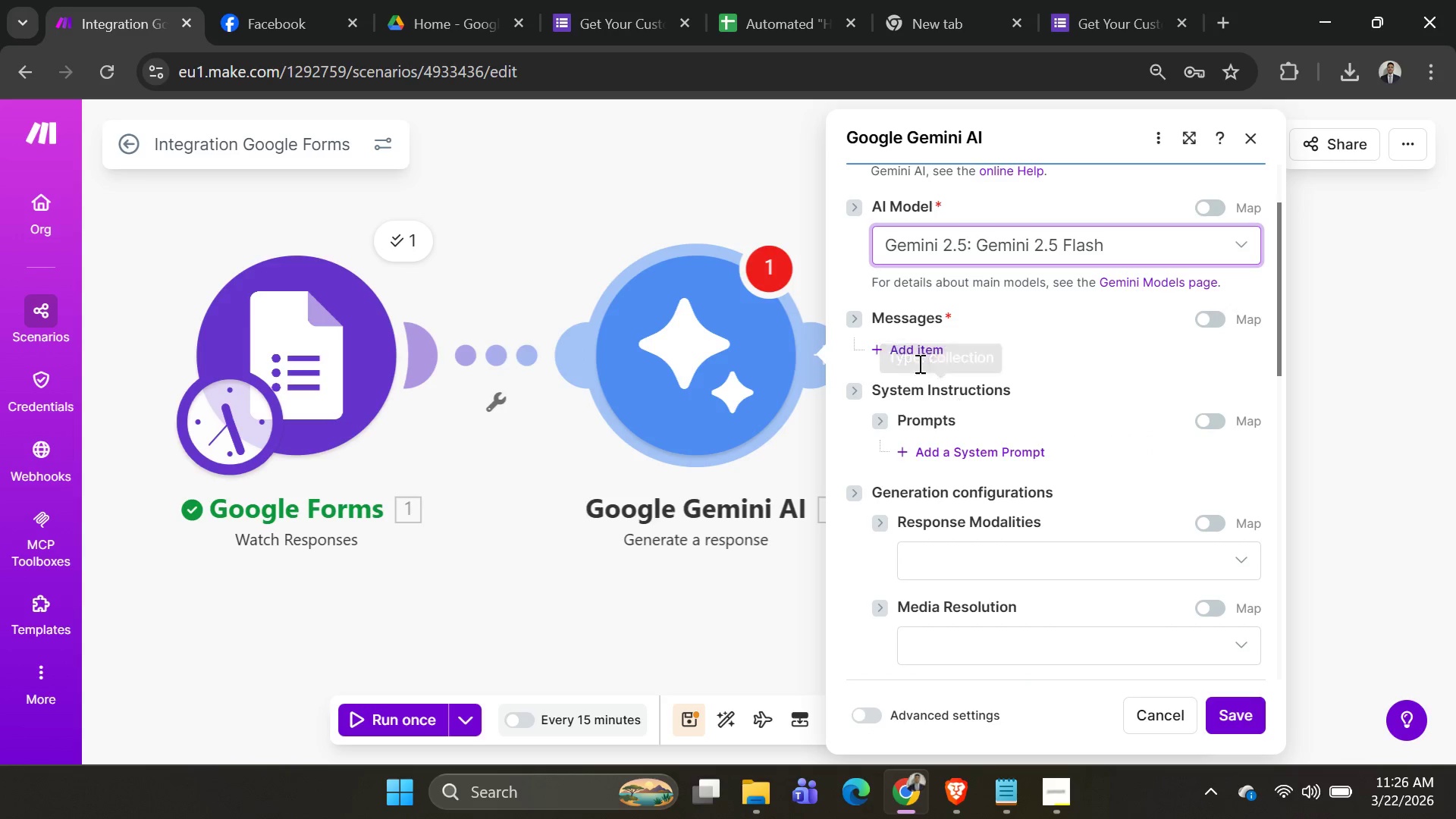 
left_click([921, 352])
 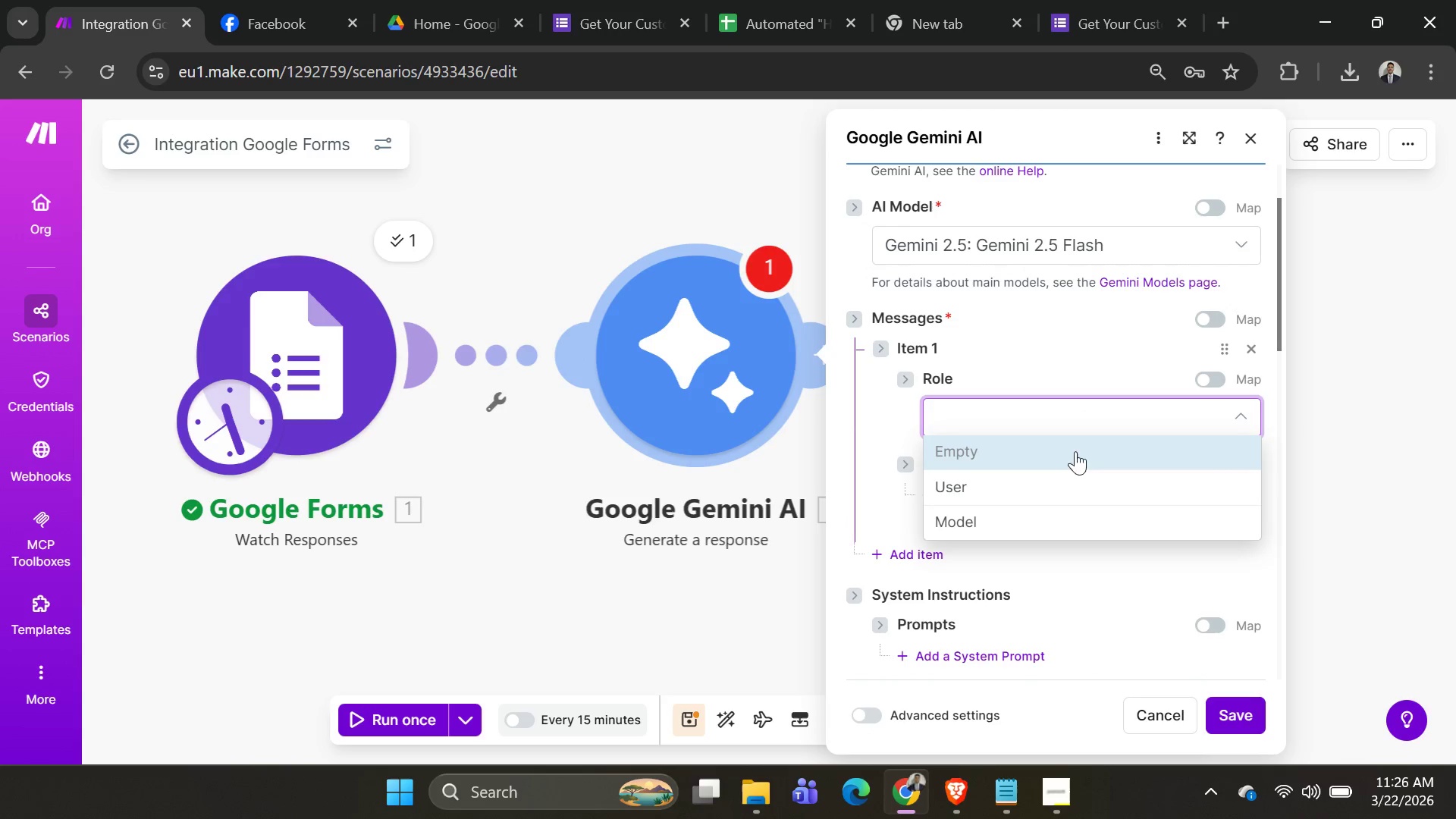 
left_click([1050, 484])
 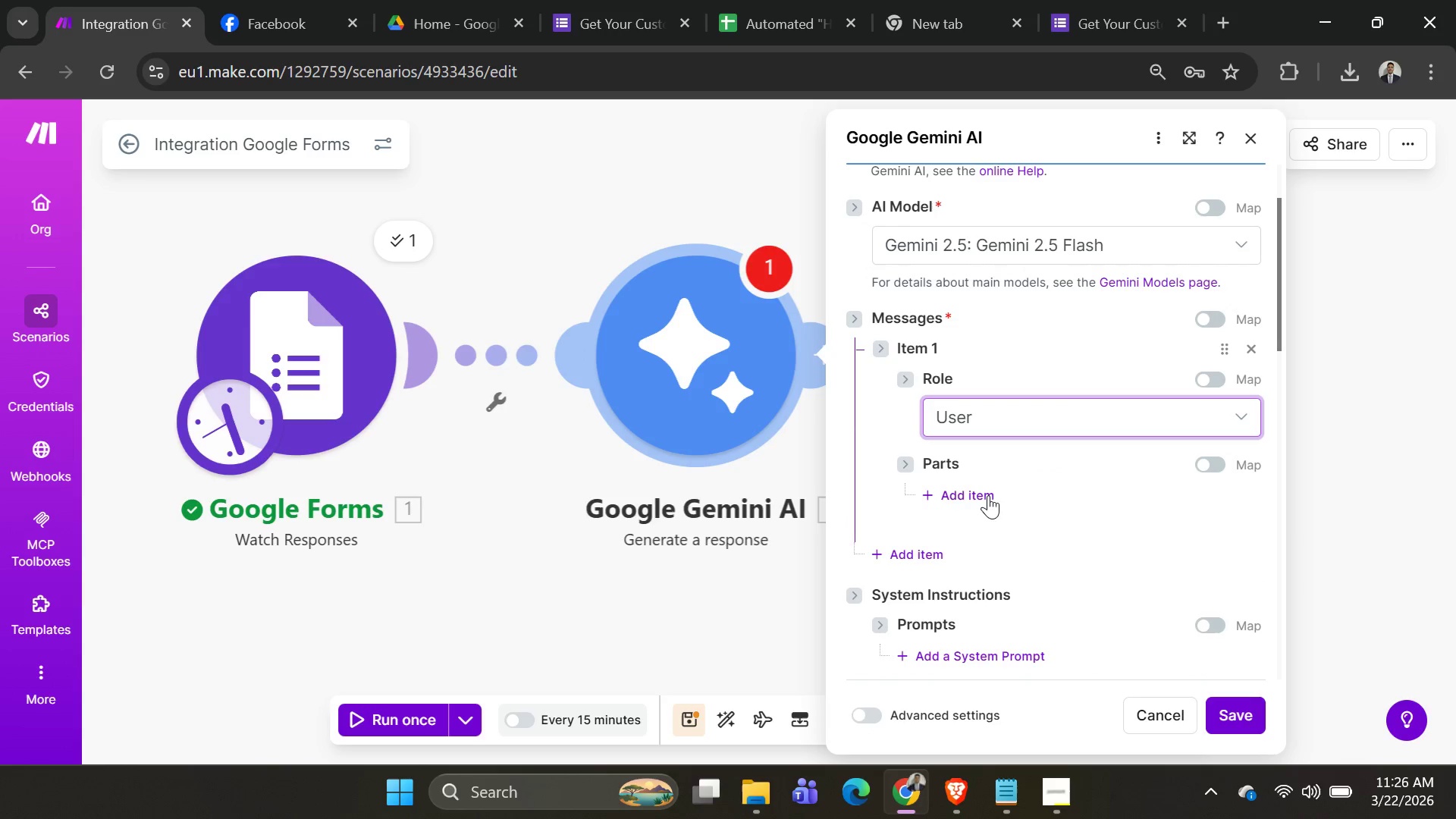 
left_click([987, 495])
 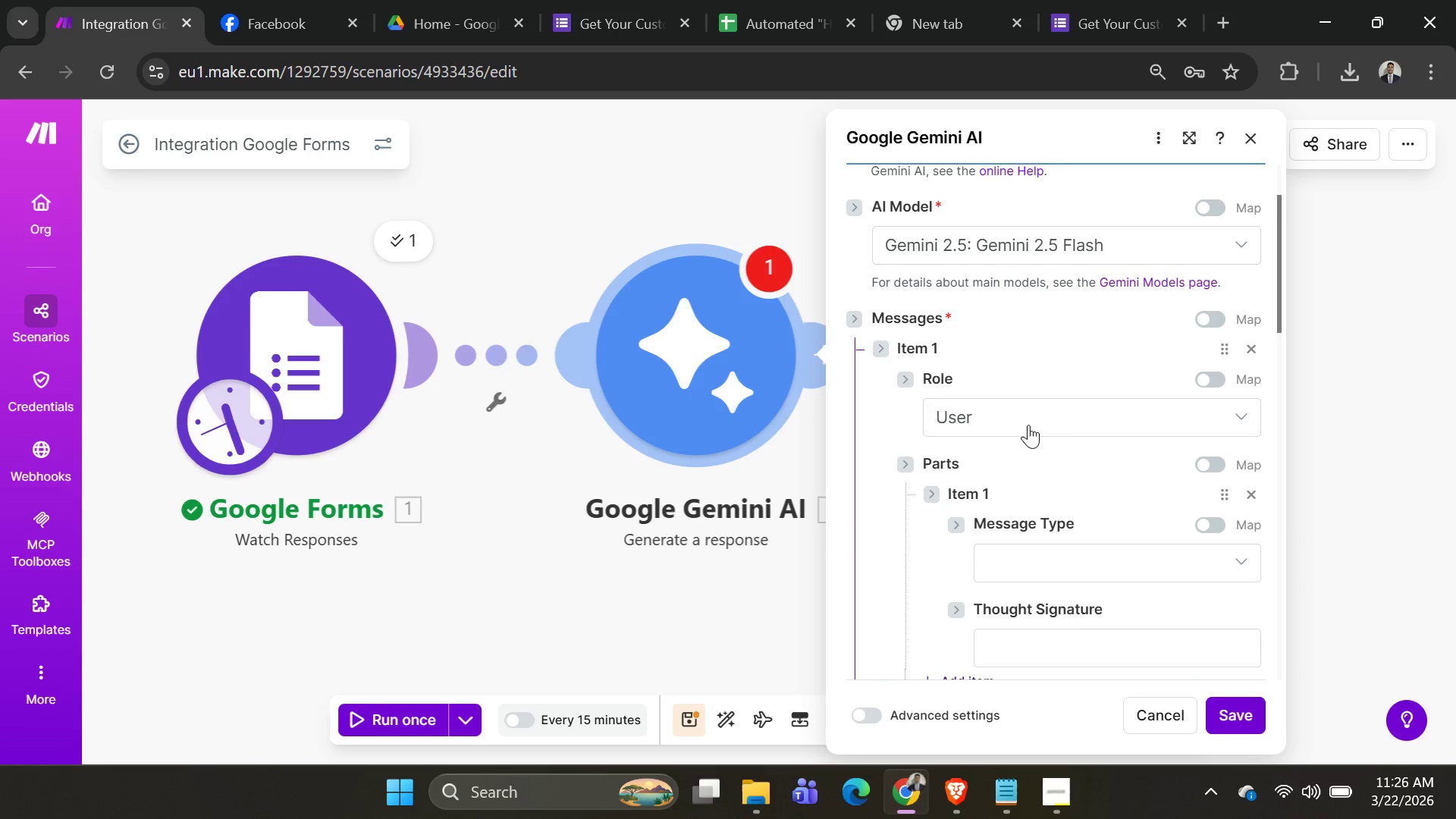 
scroll: coordinate [1037, 414], scroll_direction: down, amount: 3.0
 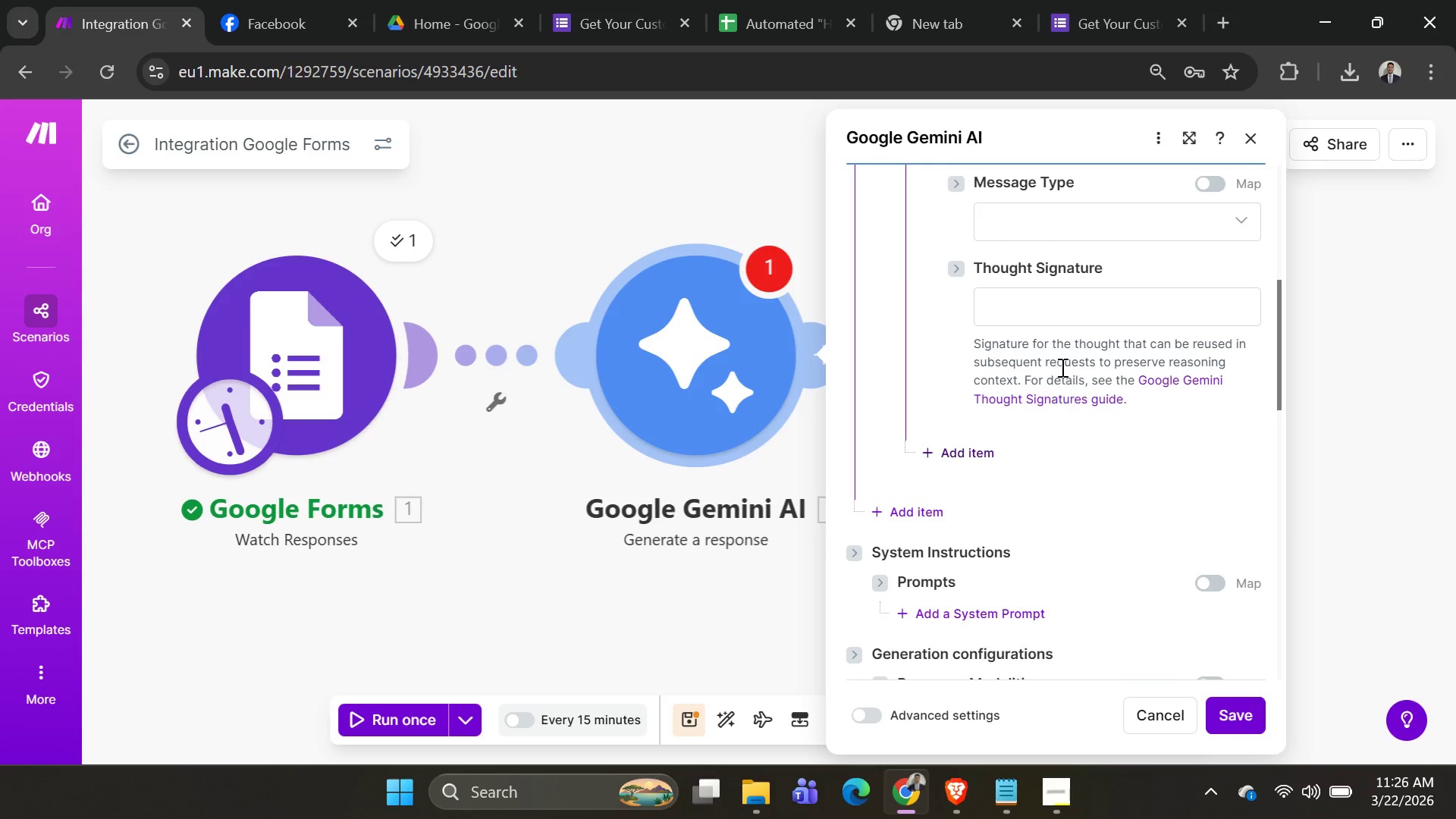 
left_click([1088, 338])
 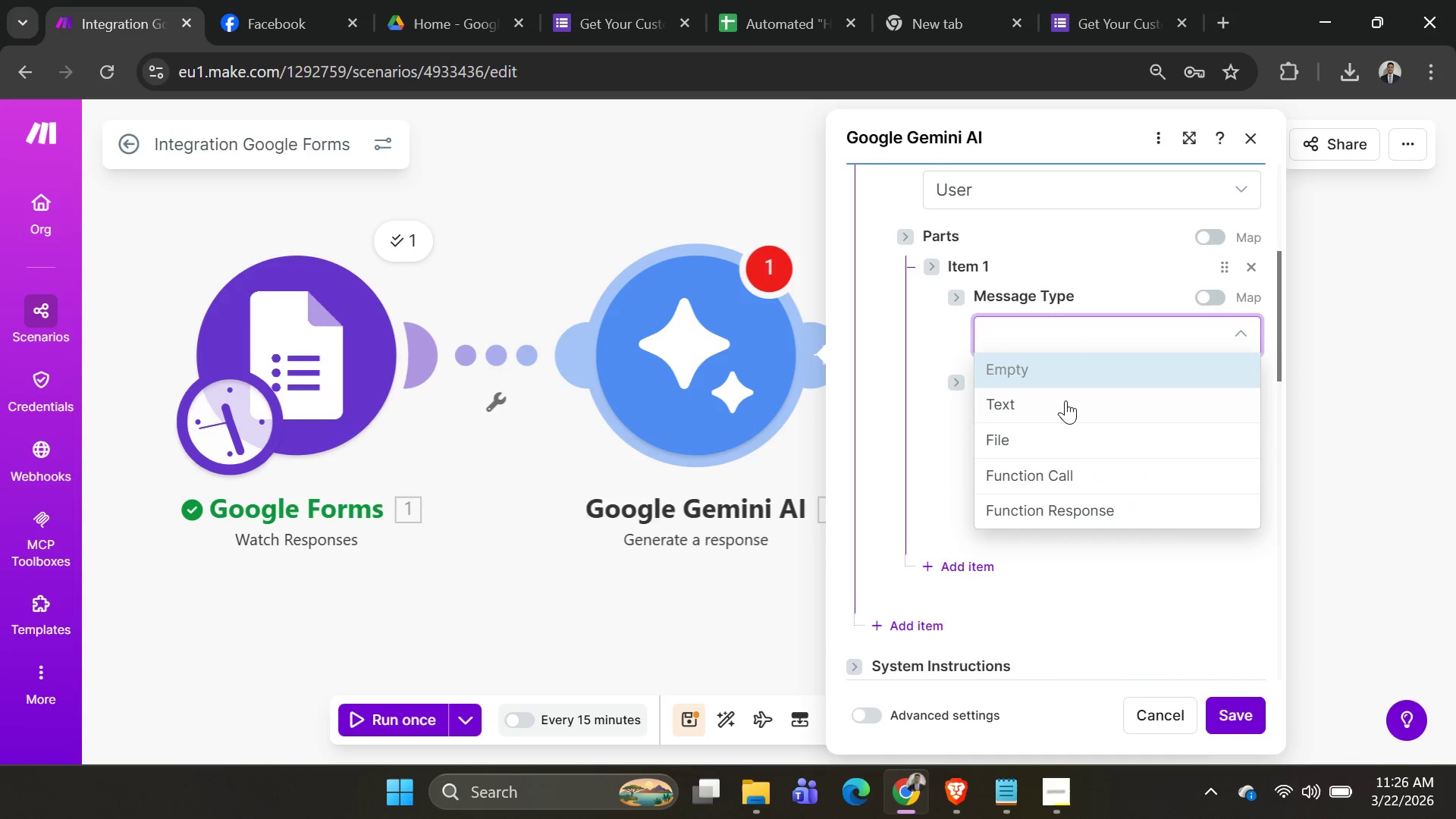 
scroll: coordinate [1058, 366], scroll_direction: up, amount: 1.0
 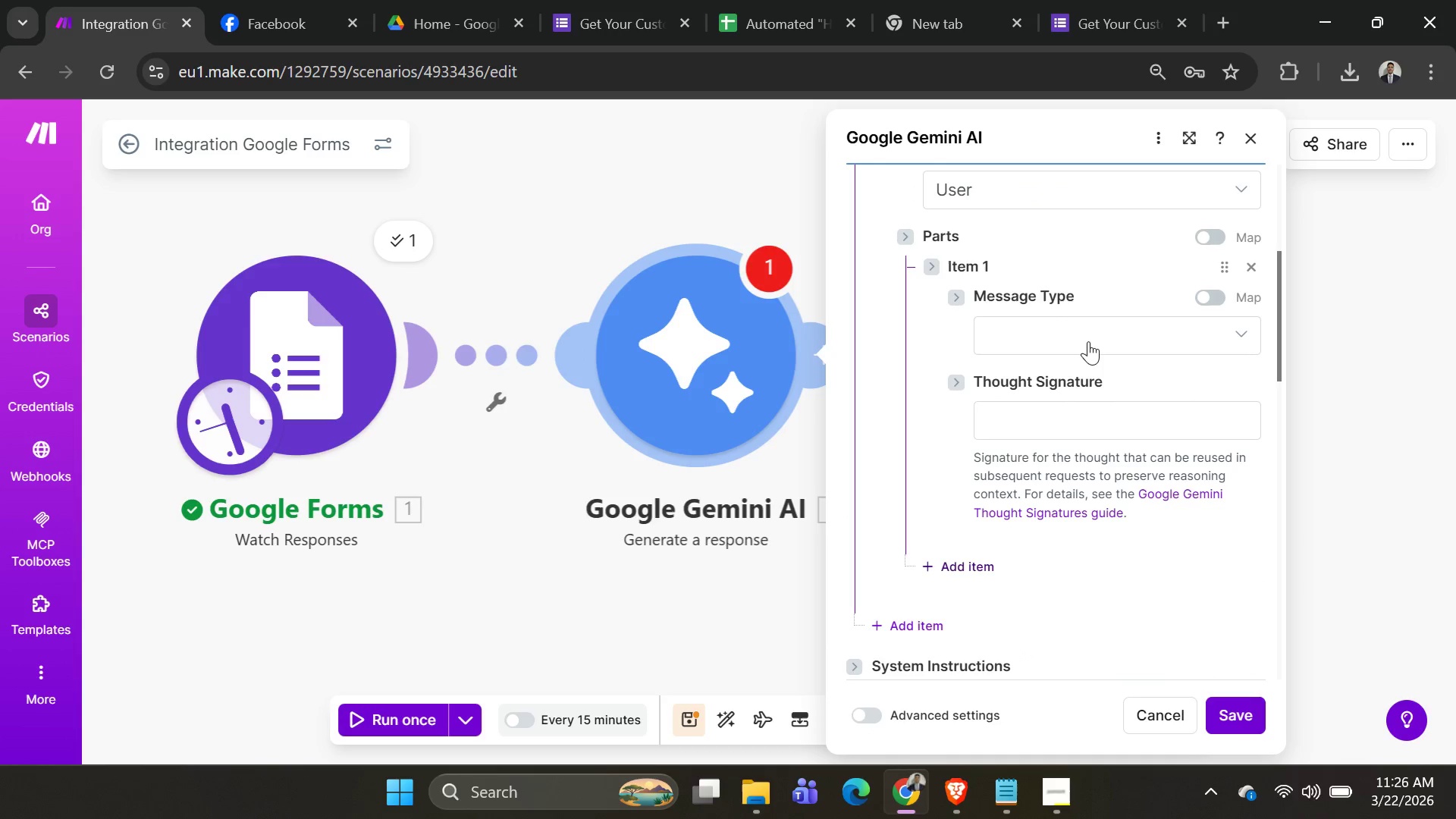 
left_click([1065, 400])
 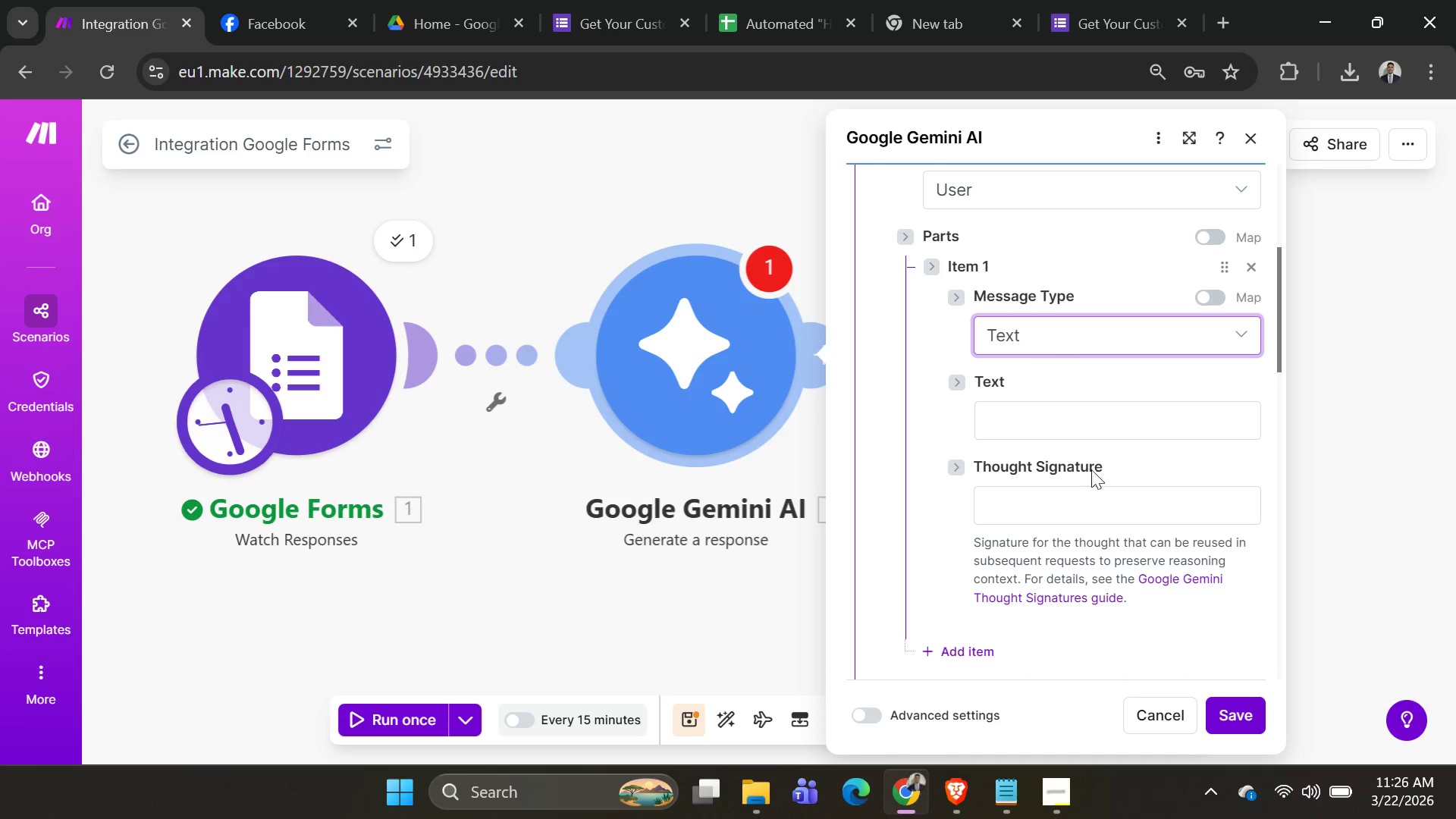 
left_click([1089, 415])
 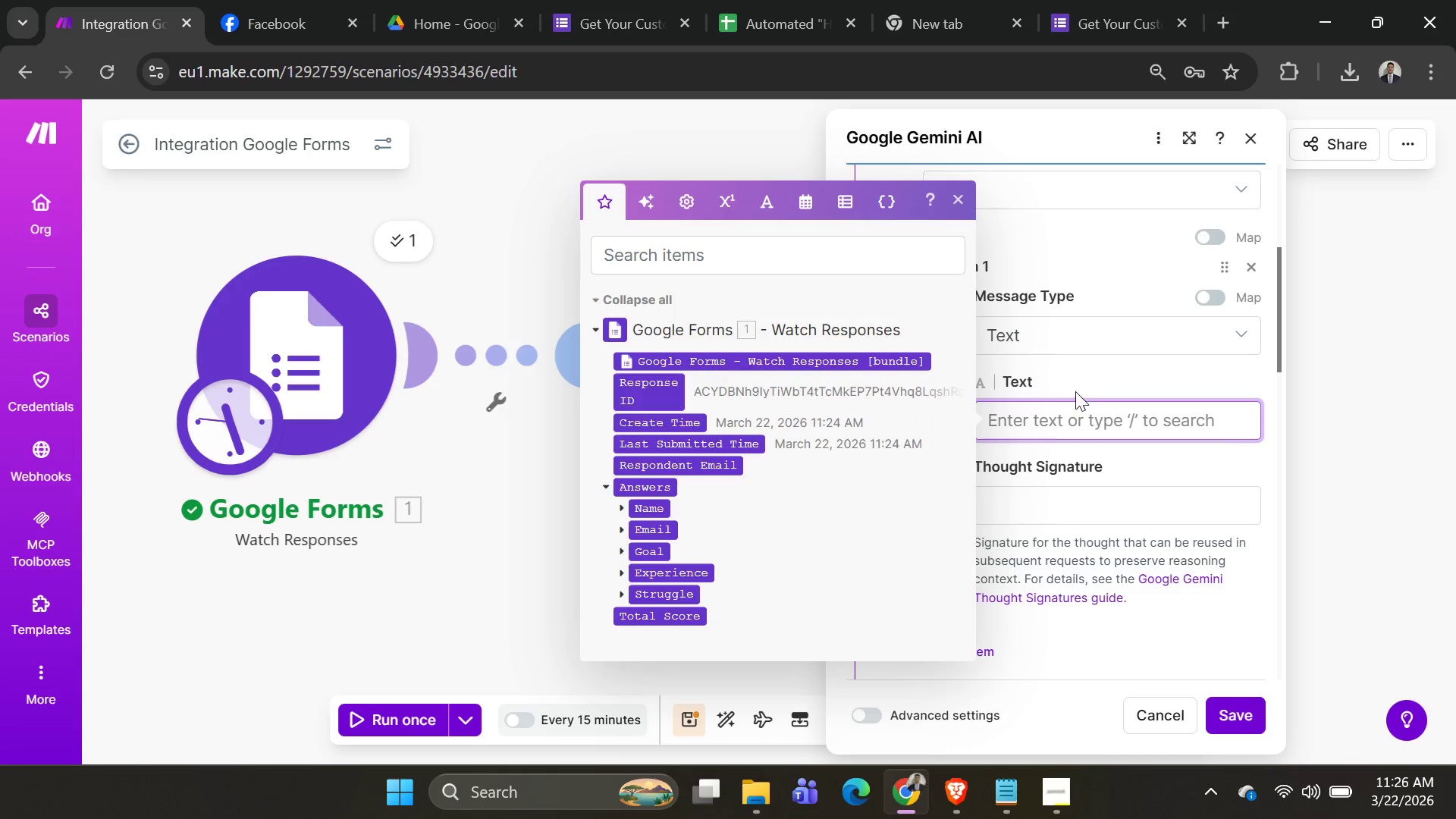 
key(Alt+AltLeft)
 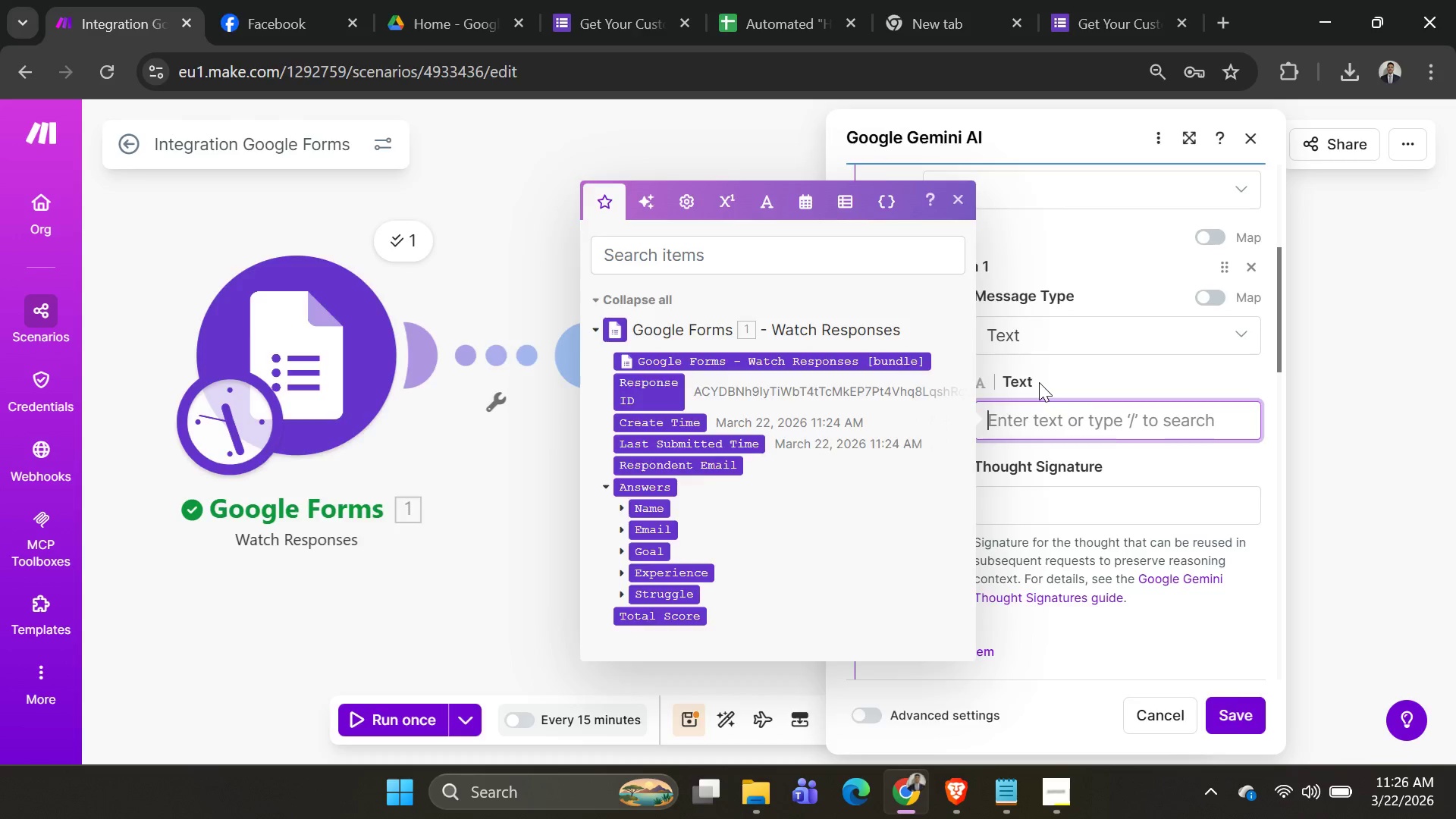 
key(Alt+Tab)